 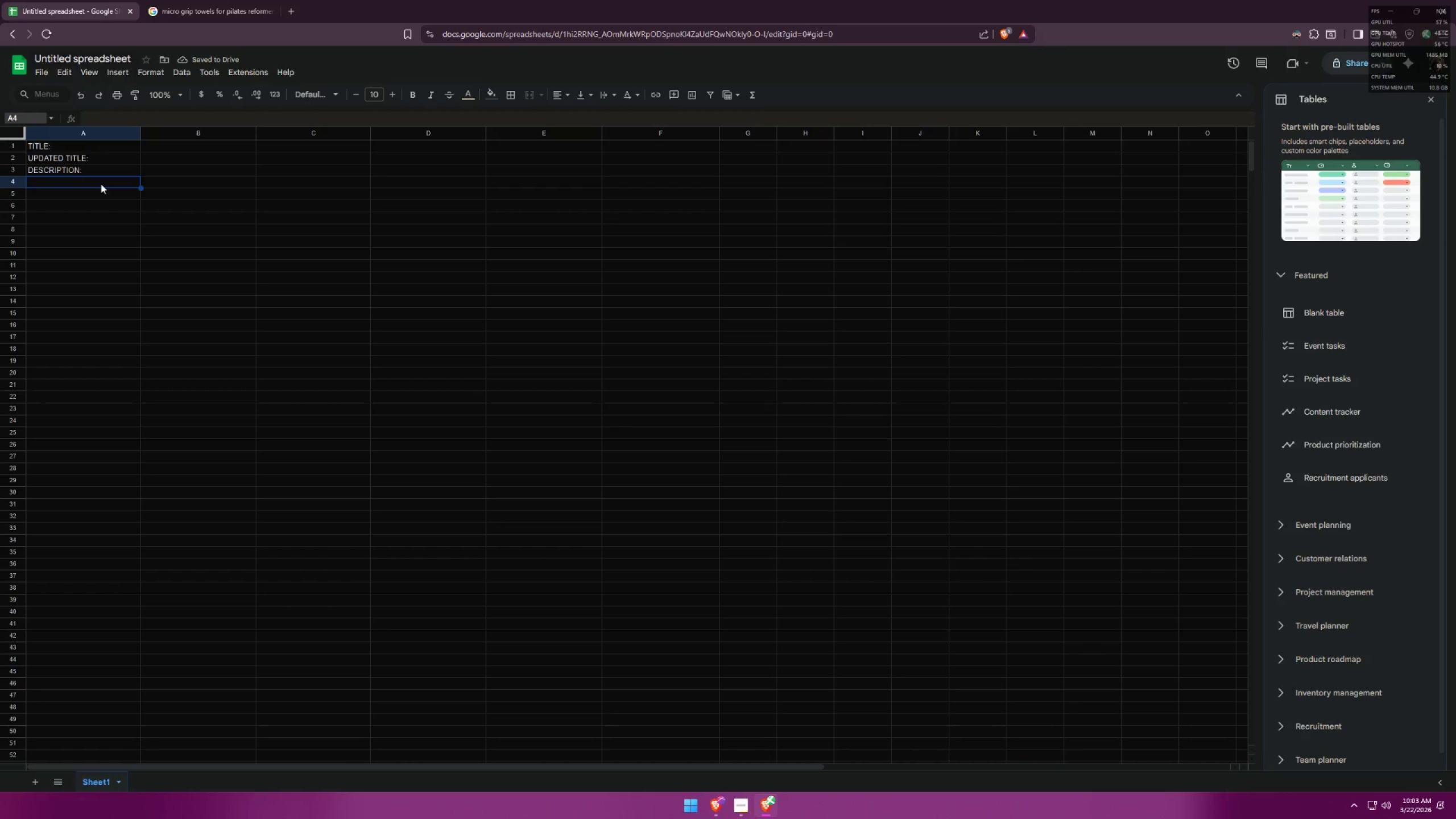 
type(TAGS)
 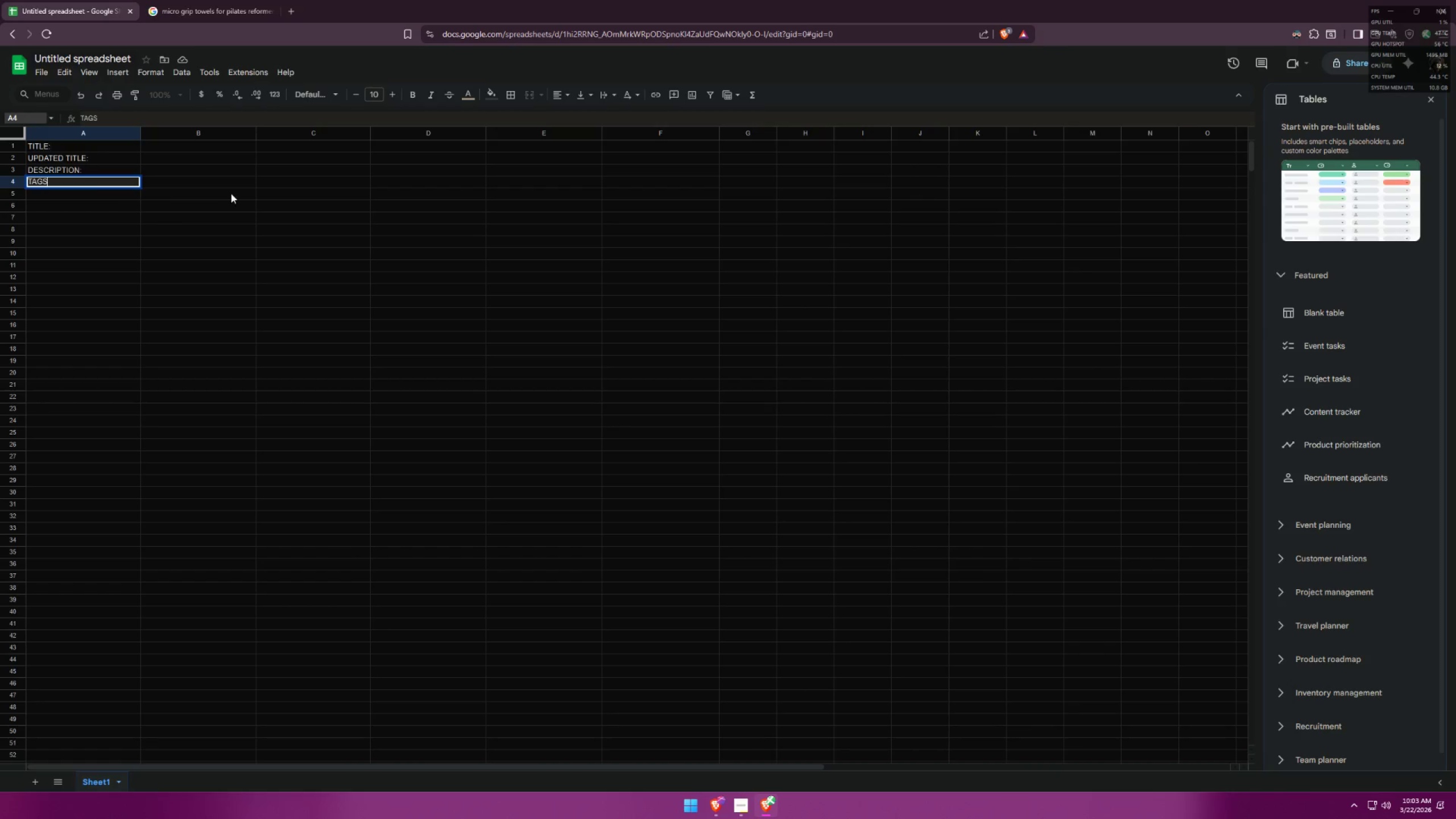 
left_click([180, 149])
 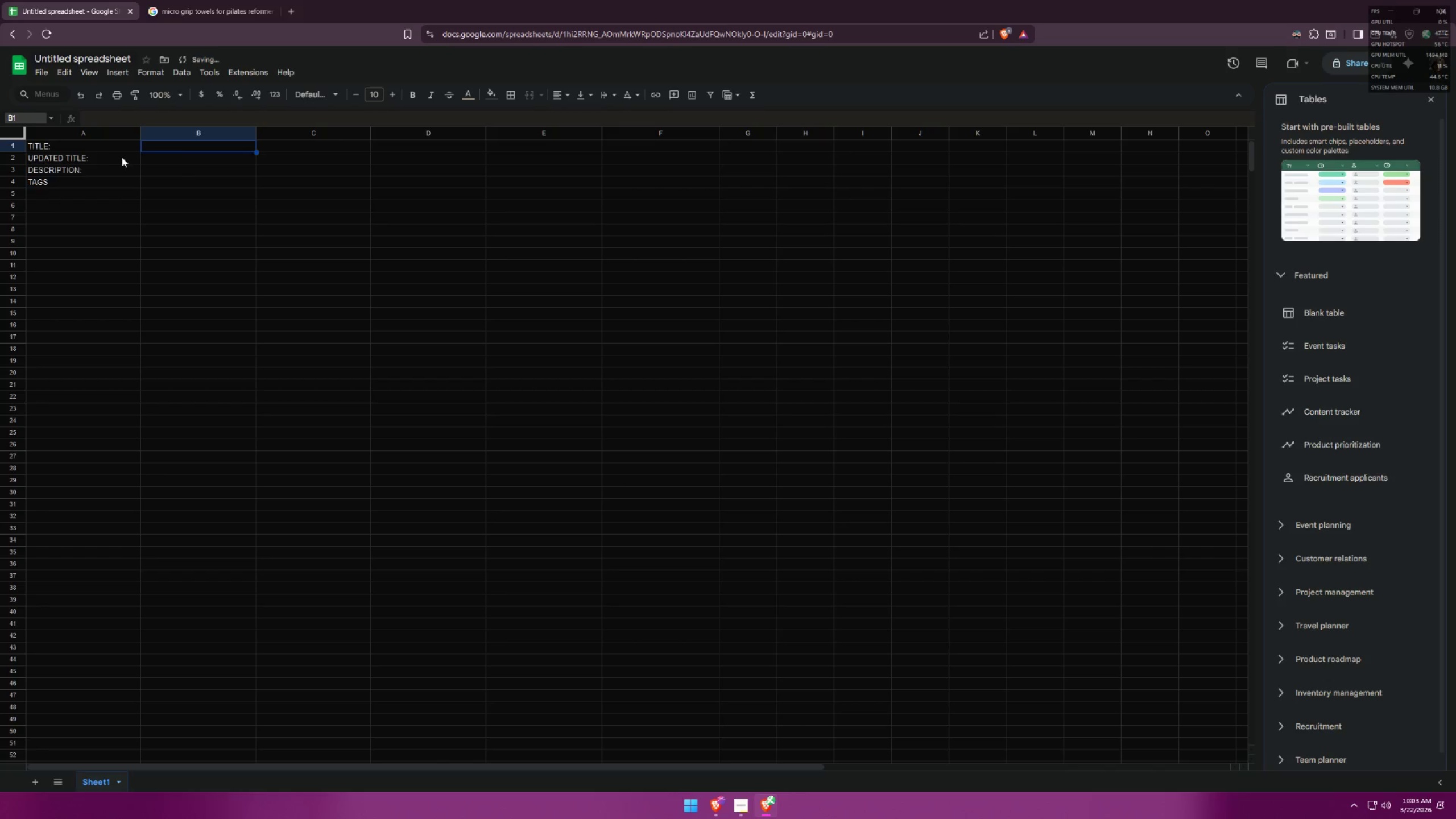 
left_click_drag(start_coordinate=[80, 144], to_coordinate=[759, 152])
 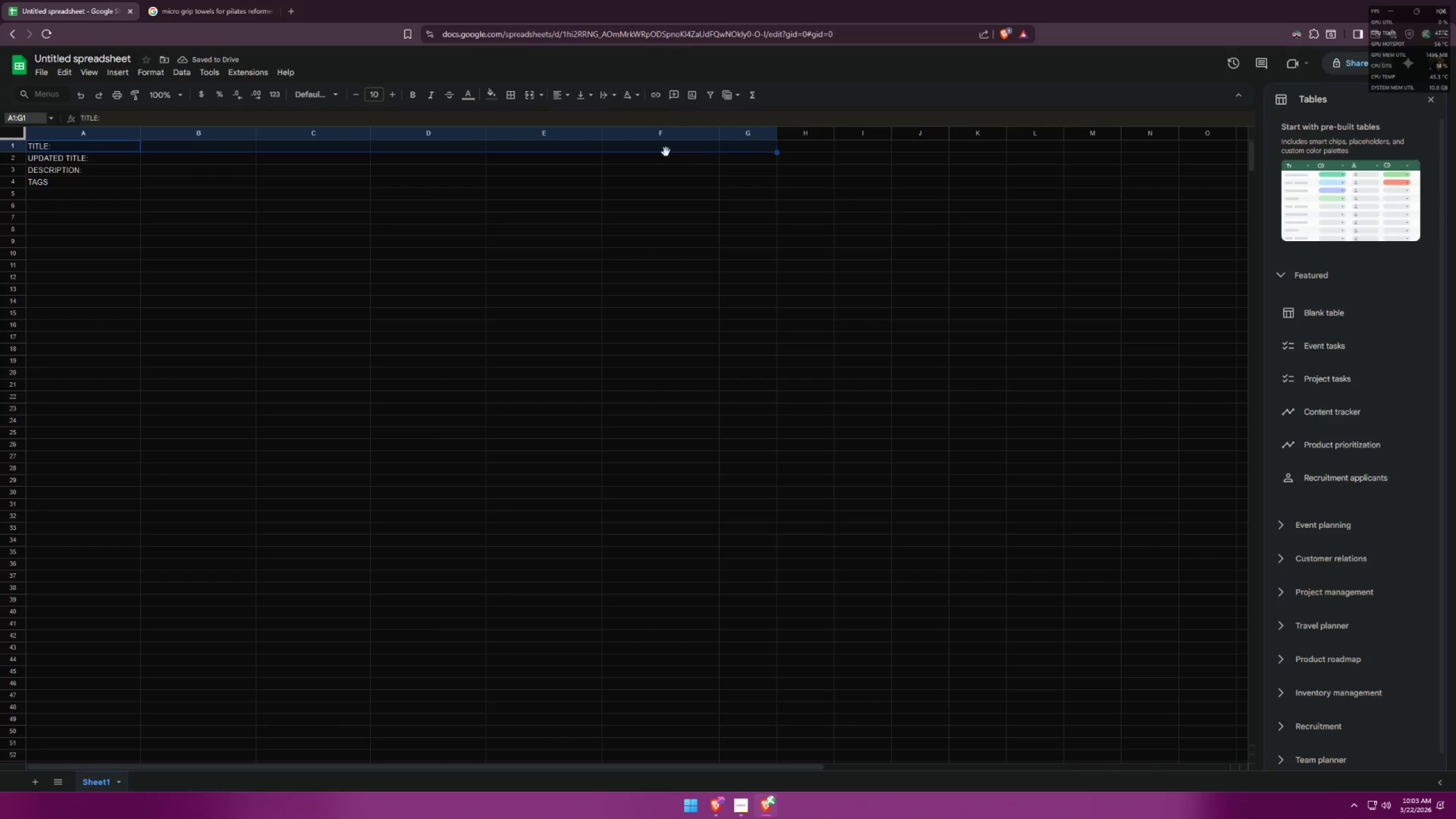 
left_click([649, 149])
 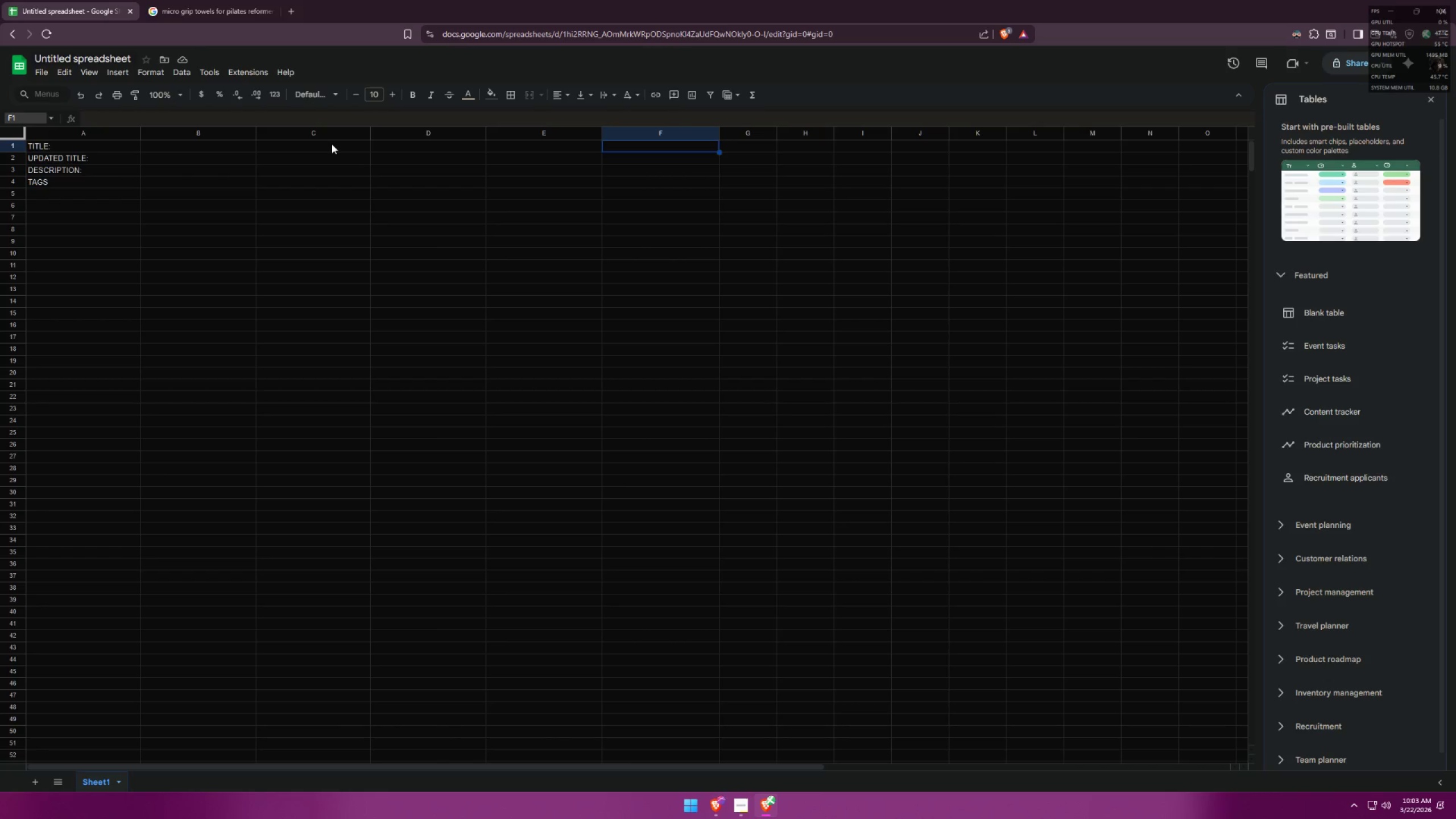 
double_click([226, 134])
 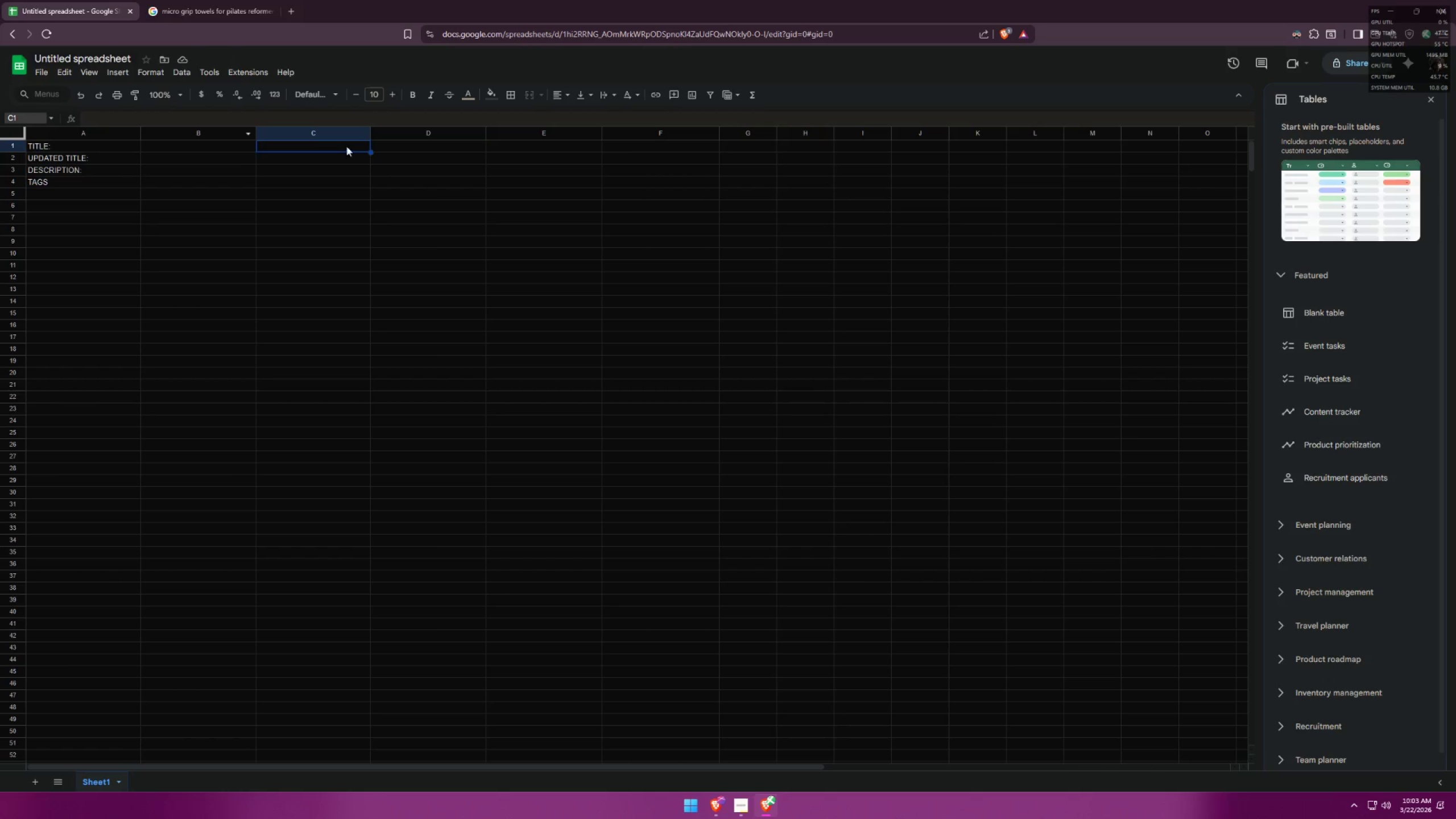 
double_click([427, 147])
 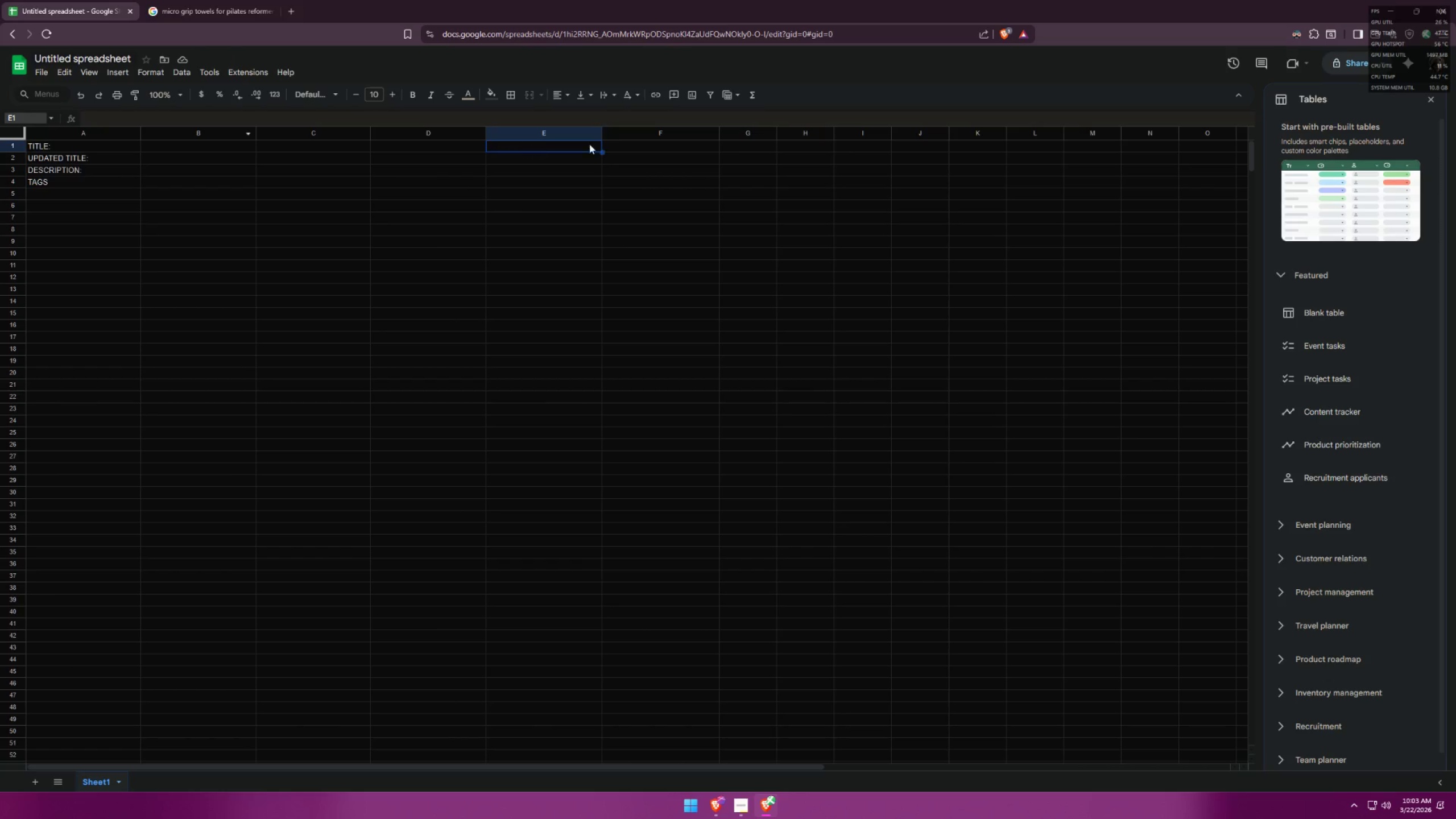 
triple_click([656, 146])